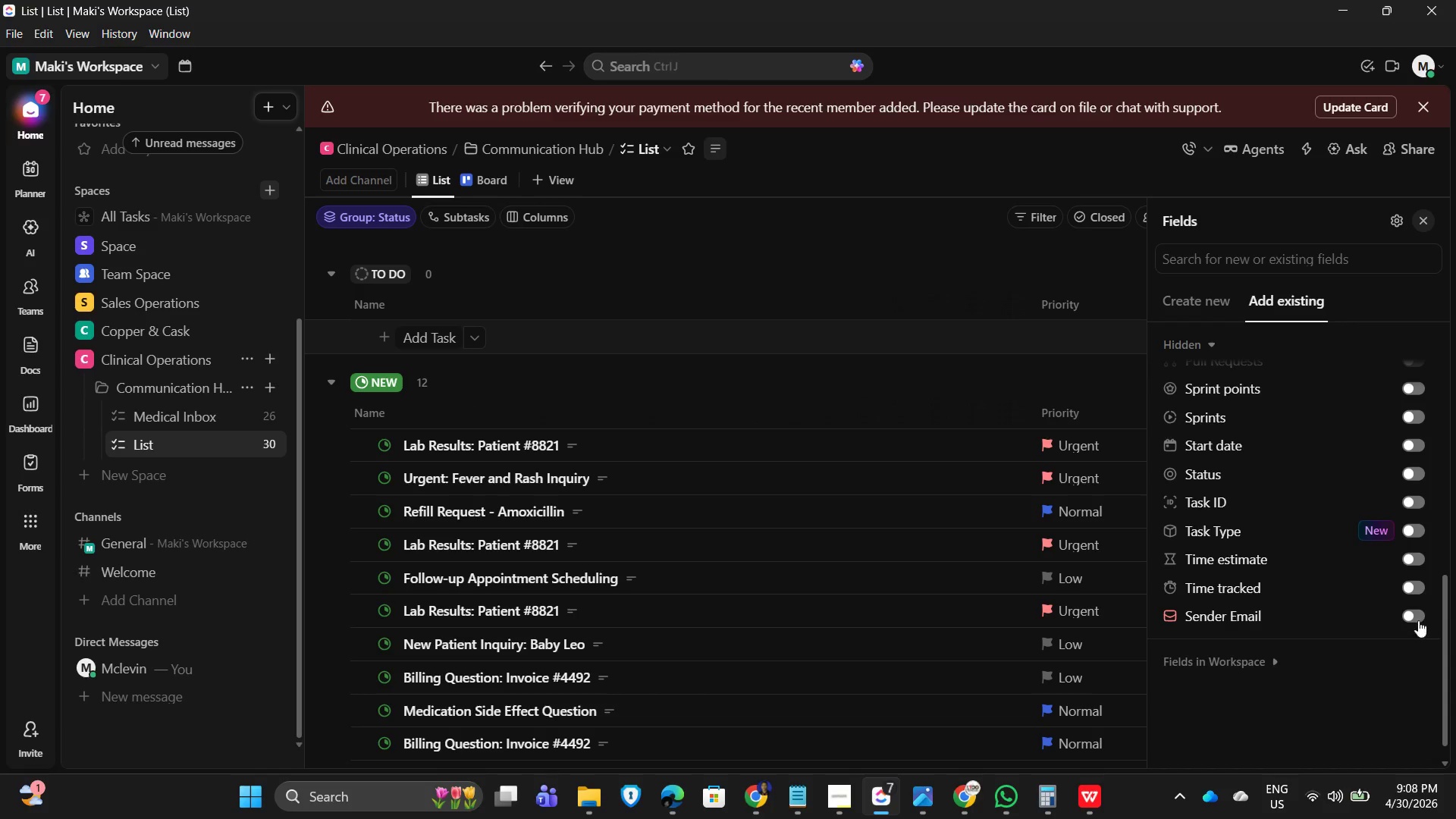 
left_click([1415, 617])
 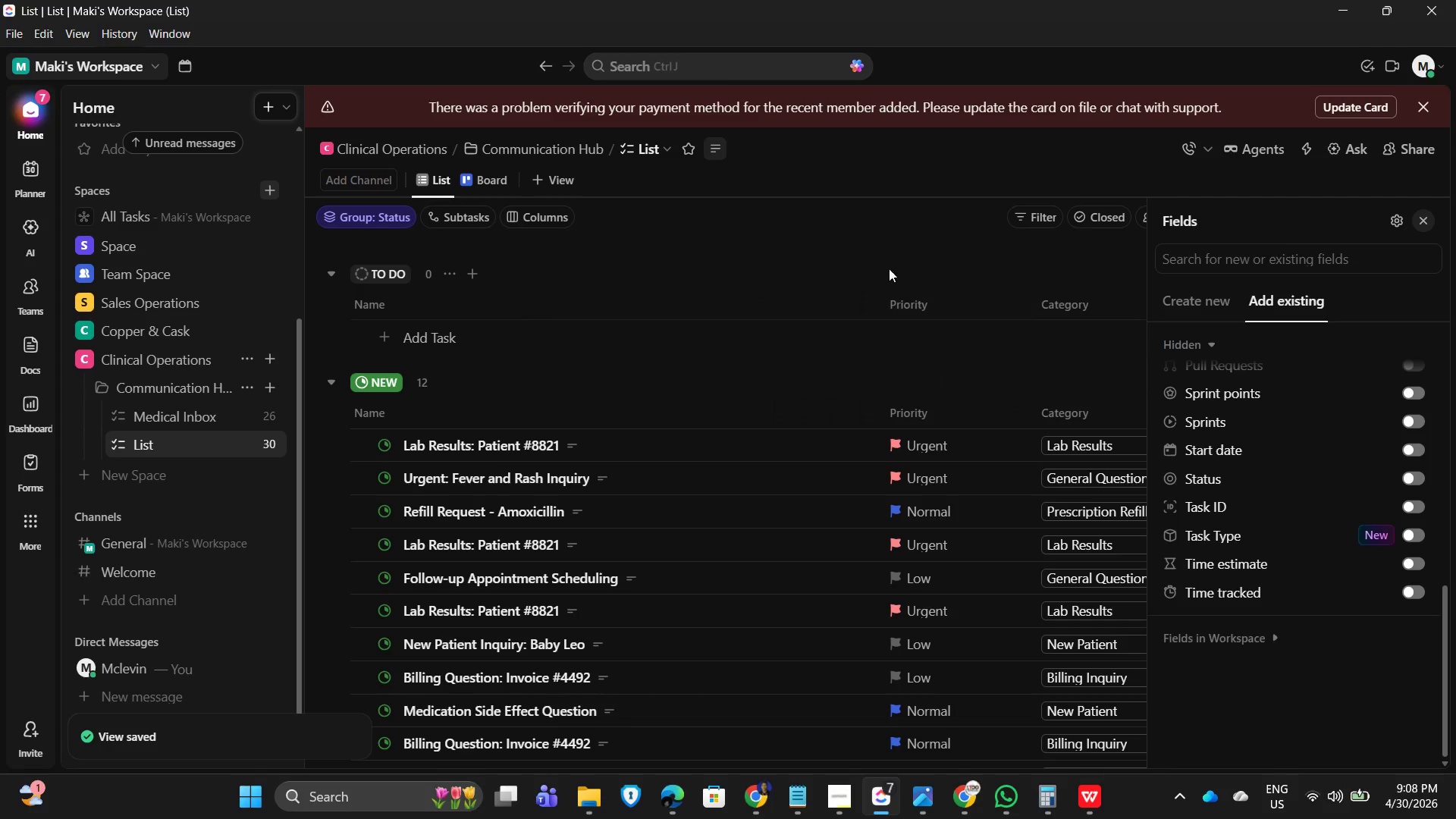 
left_click([774, 232])
 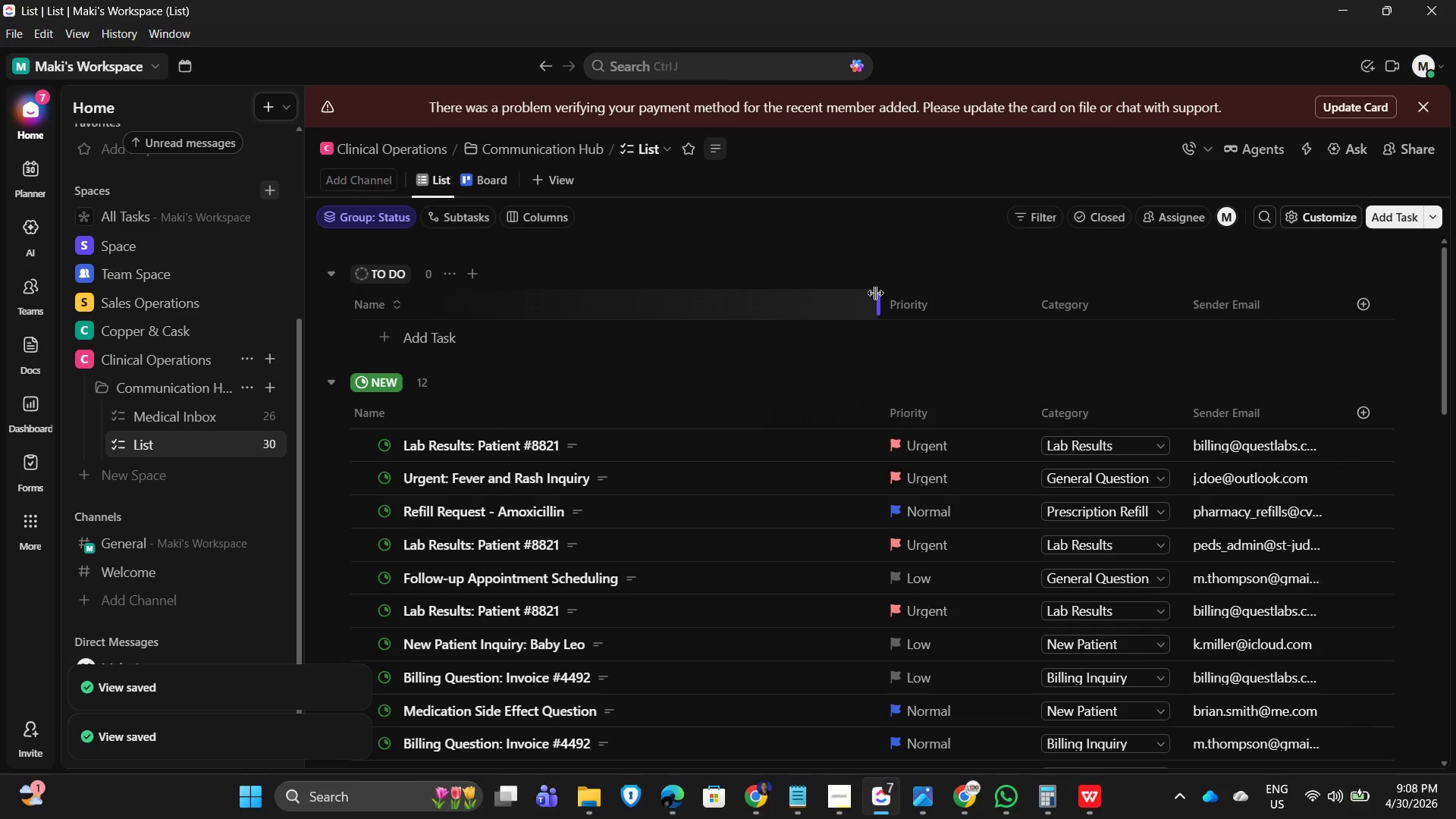 
left_click_drag(start_coordinate=[875, 293], to_coordinate=[750, 291])
 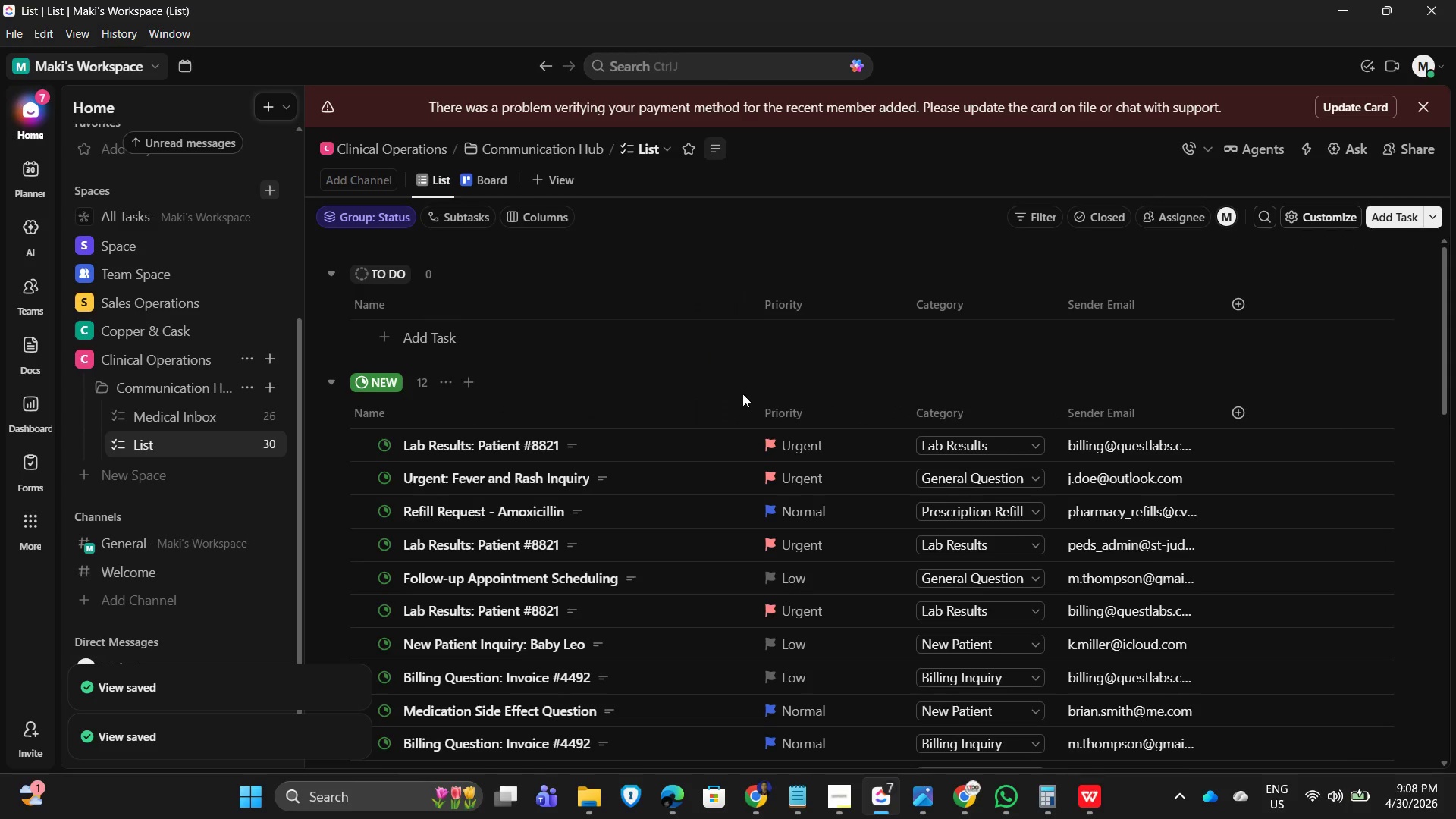 
scroll: coordinate [733, 413], scroll_direction: down, amount: 5.0
 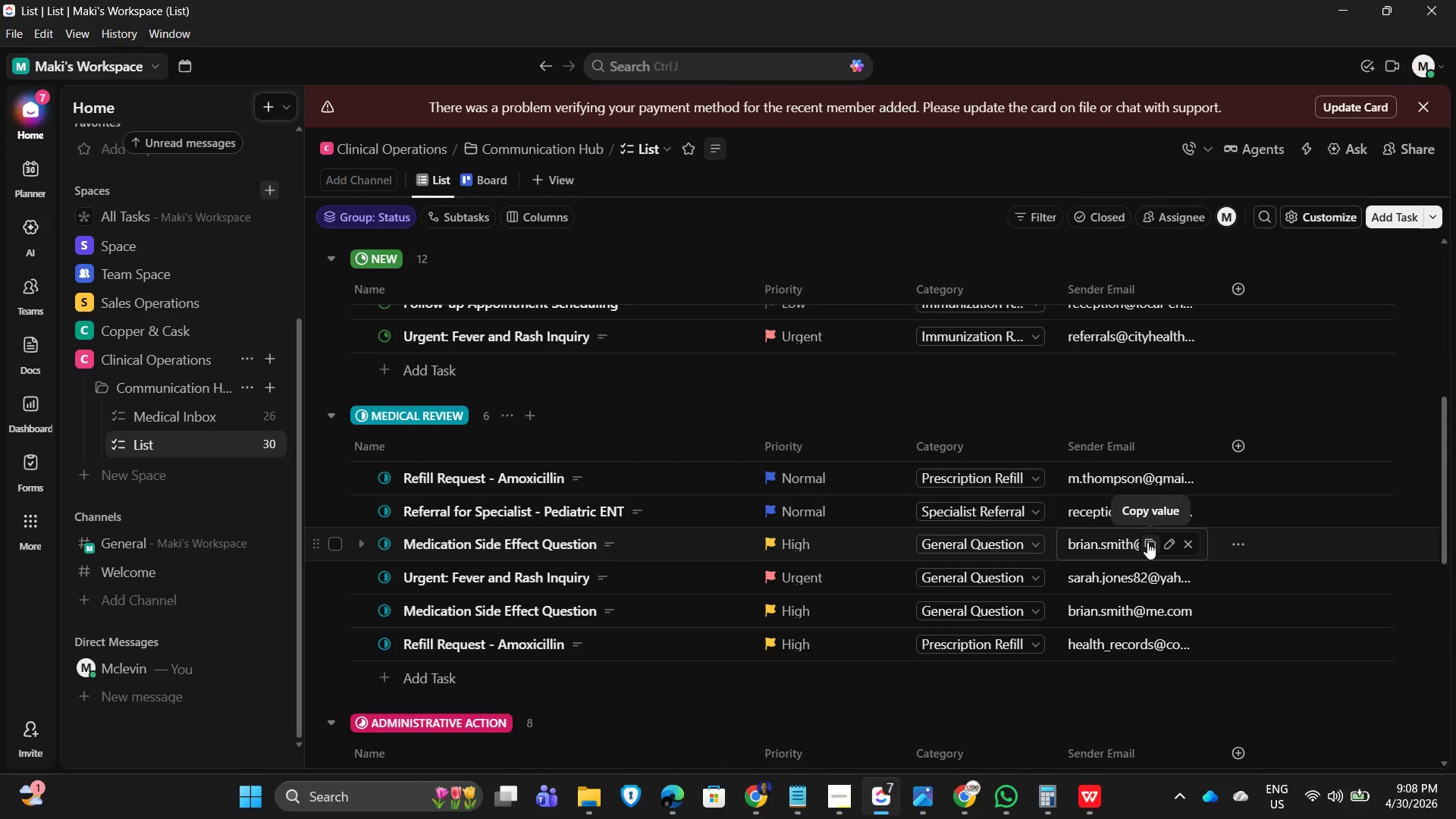 
wait(15.25)
 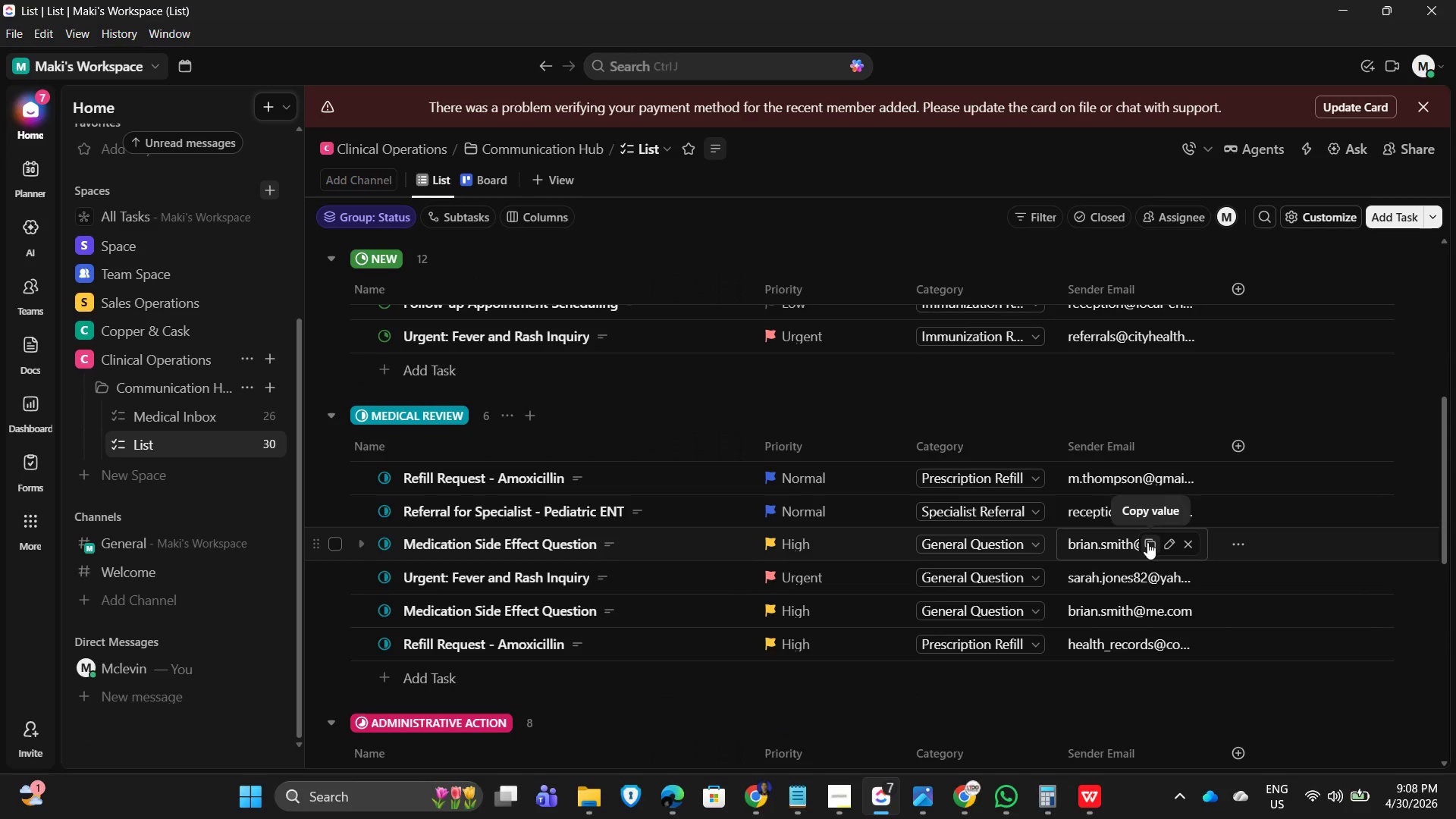 
scroll: coordinate [634, 427], scroll_direction: up, amount: 10.0
 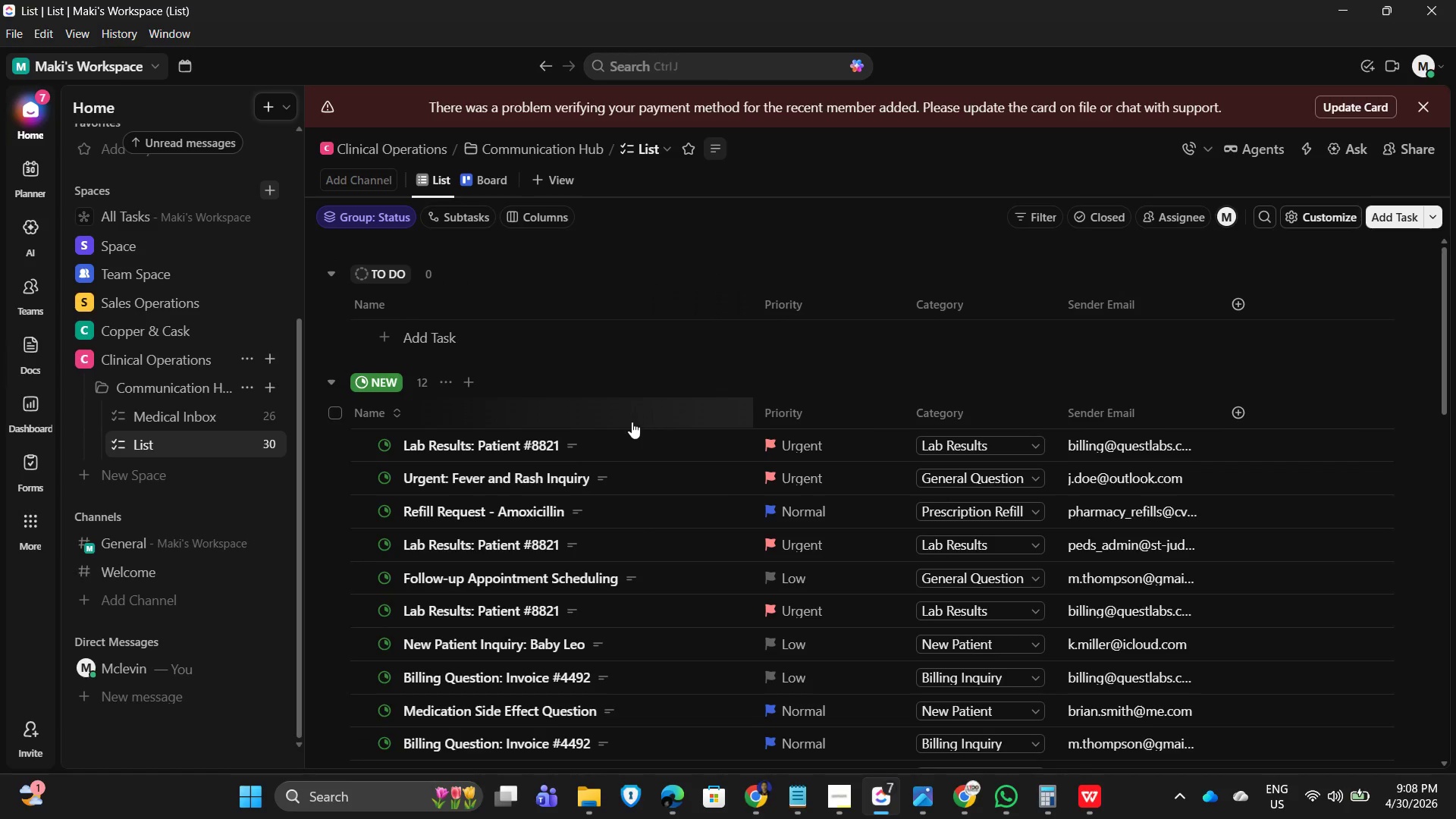 
scroll: coordinate [613, 497], scroll_direction: down, amount: 12.0
 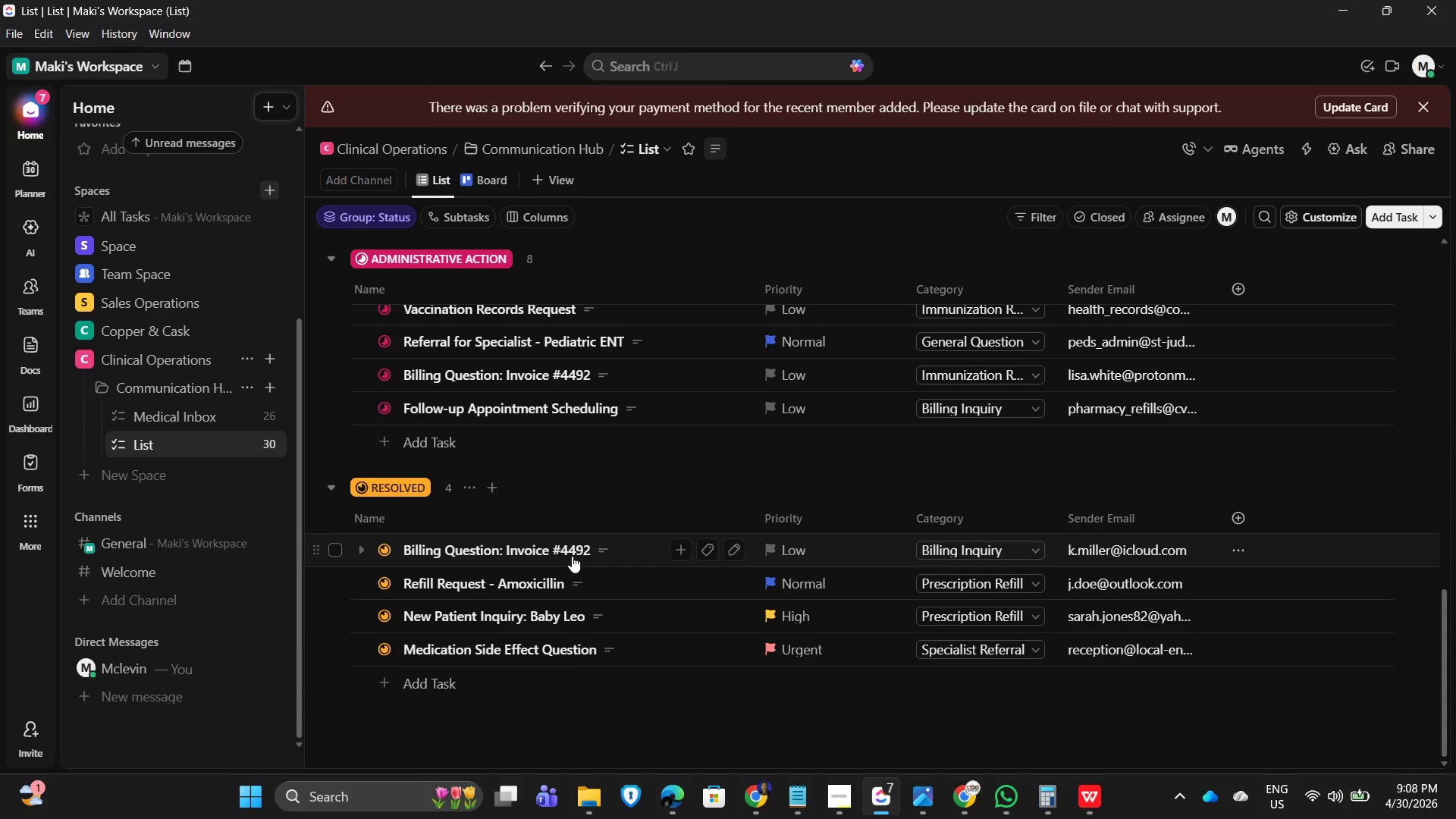 
scroll: coordinate [889, 519], scroll_direction: up, amount: 15.0
 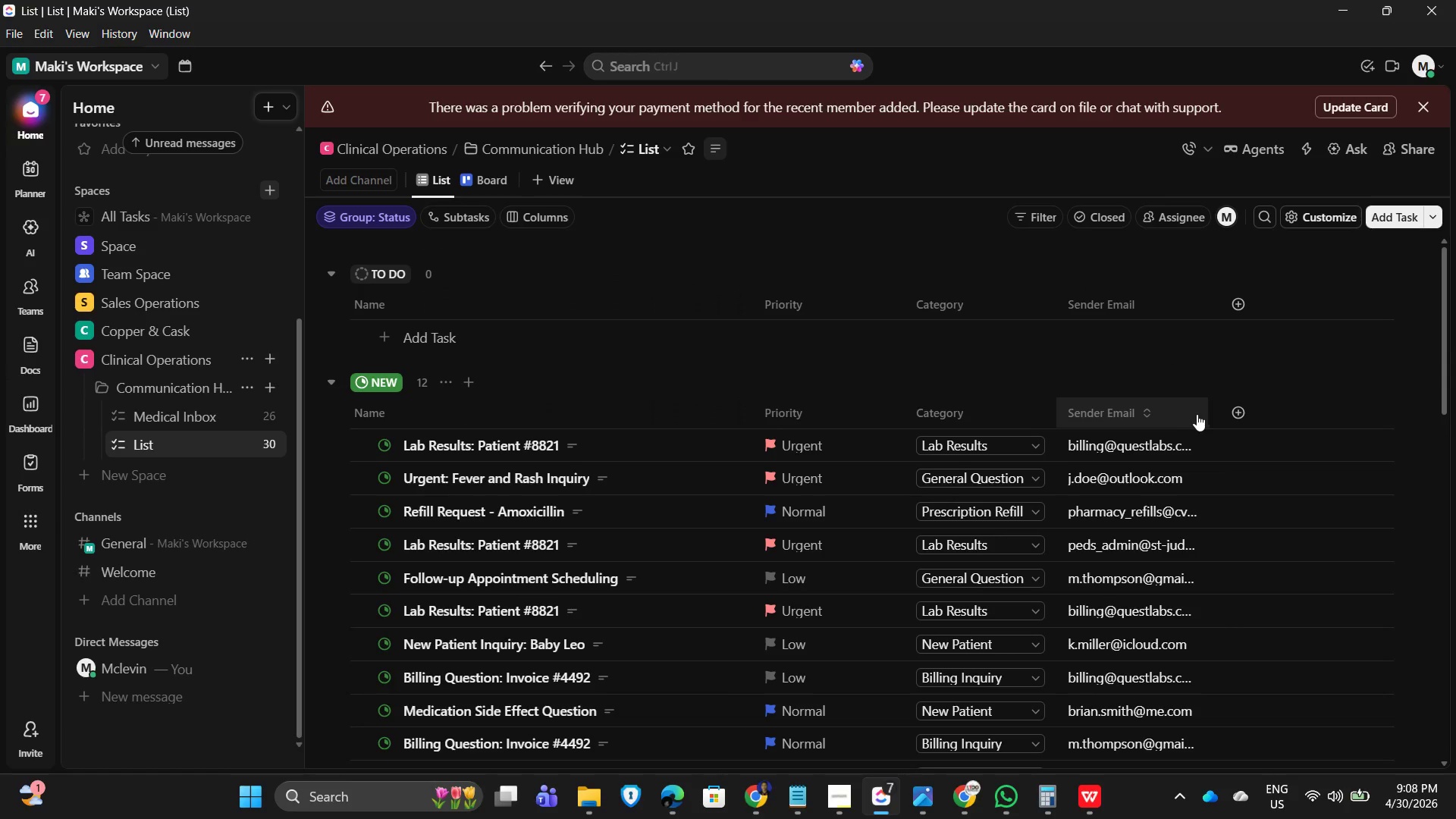 
left_click_drag(start_coordinate=[1206, 415], to_coordinate=[1311, 422])
 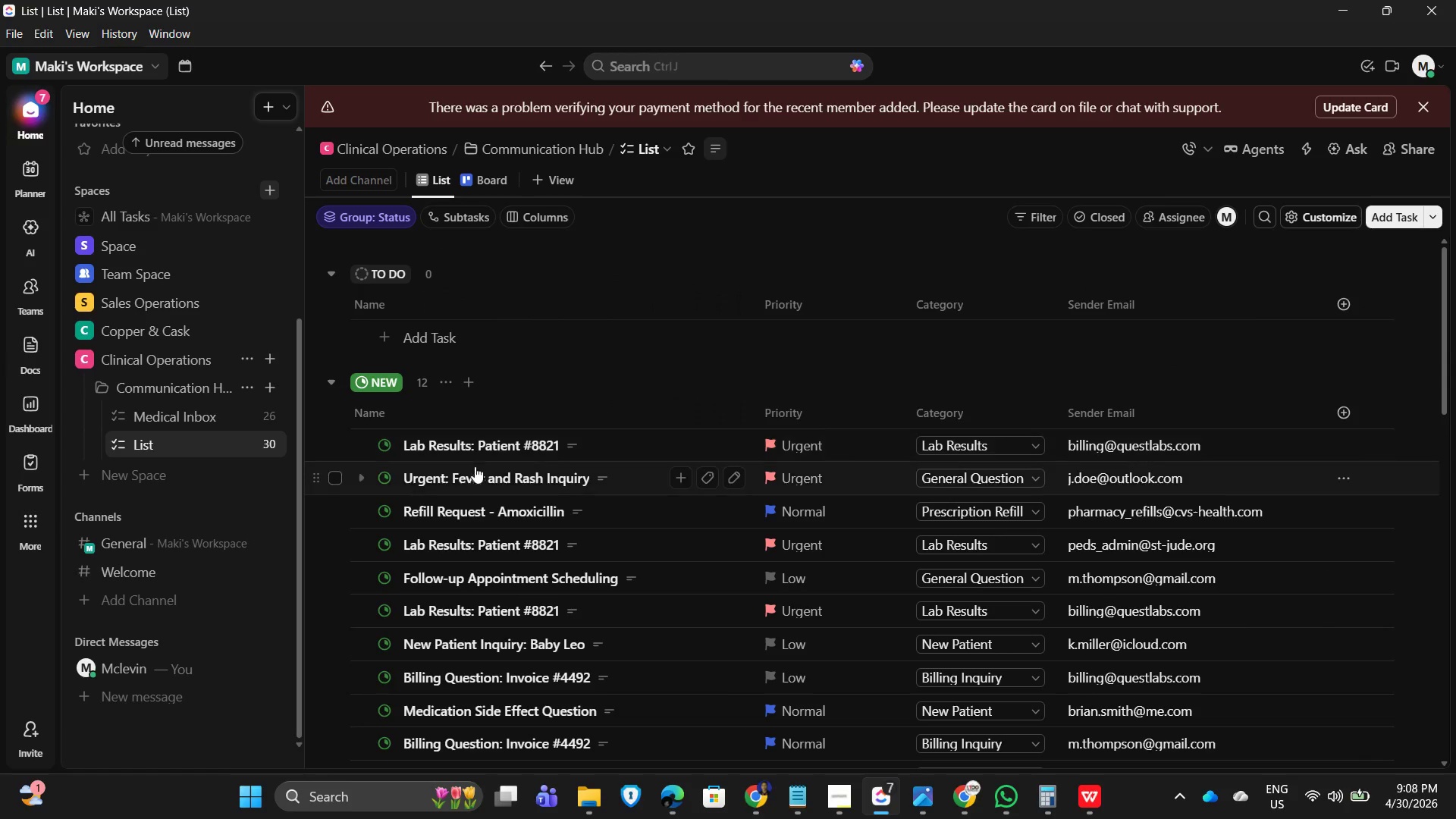 
left_click([456, 450])
 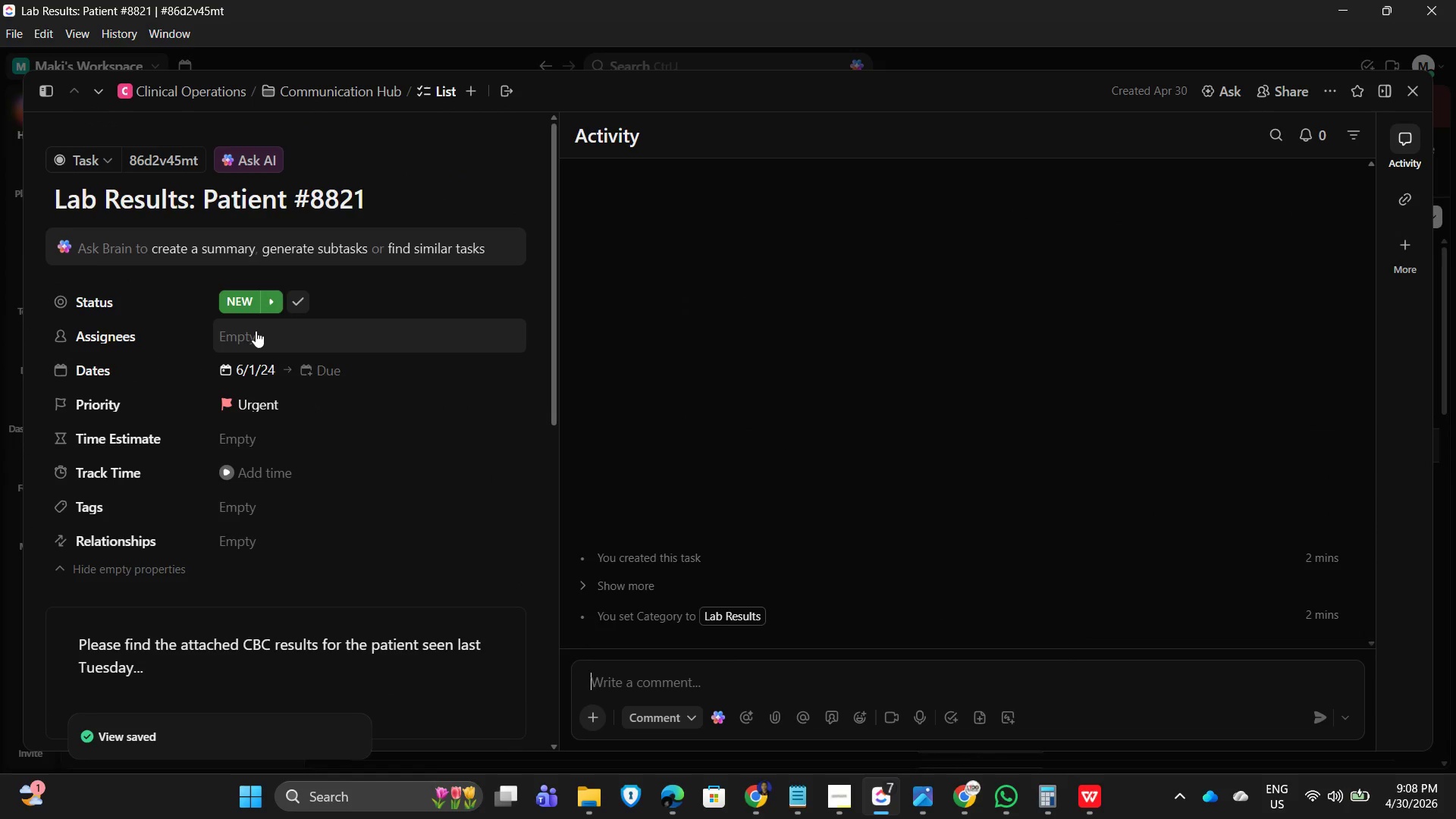 
scroll: coordinate [330, 543], scroll_direction: down, amount: 4.0
 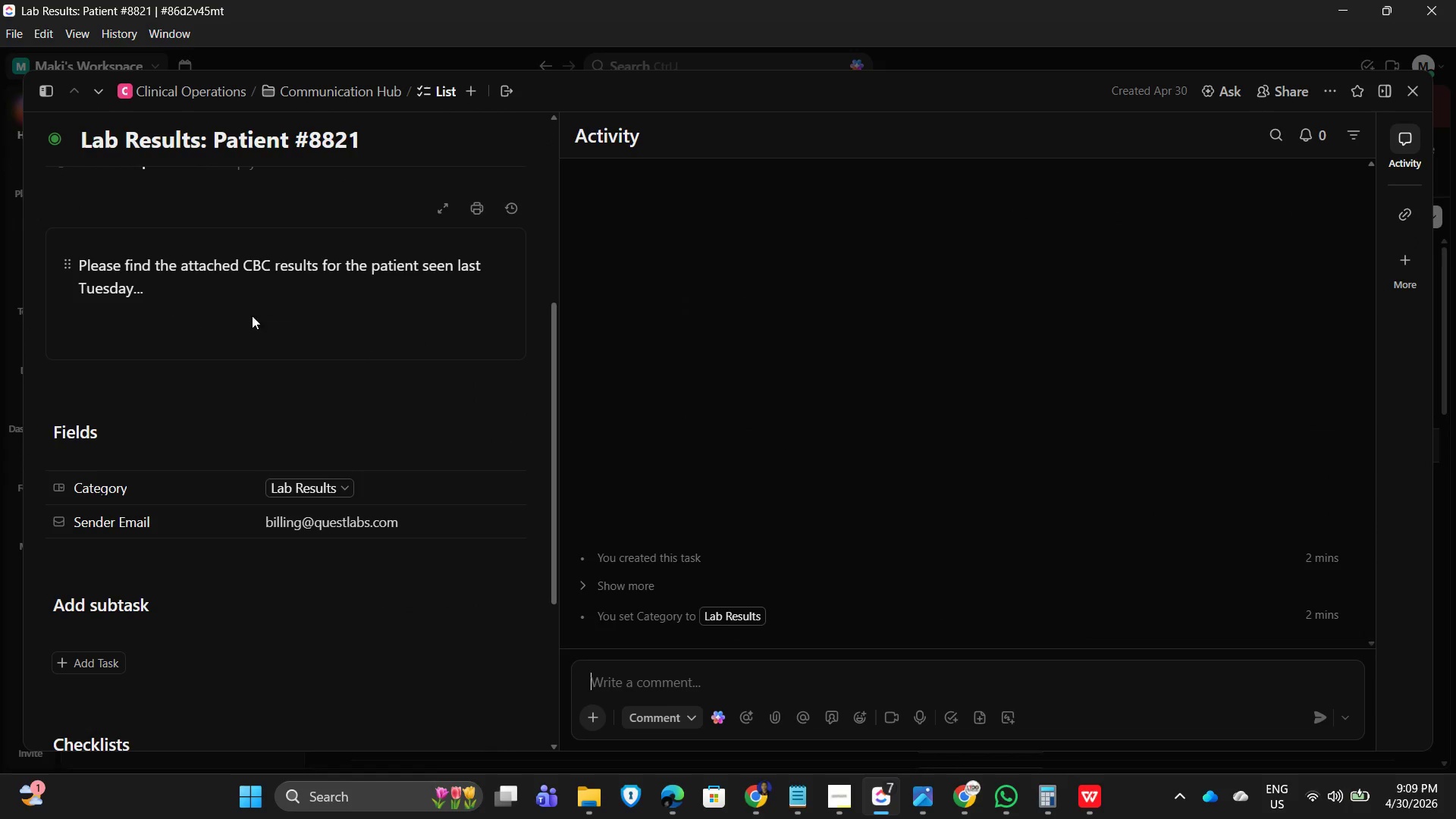 
scroll: coordinate [272, 381], scroll_direction: up, amount: 2.0
 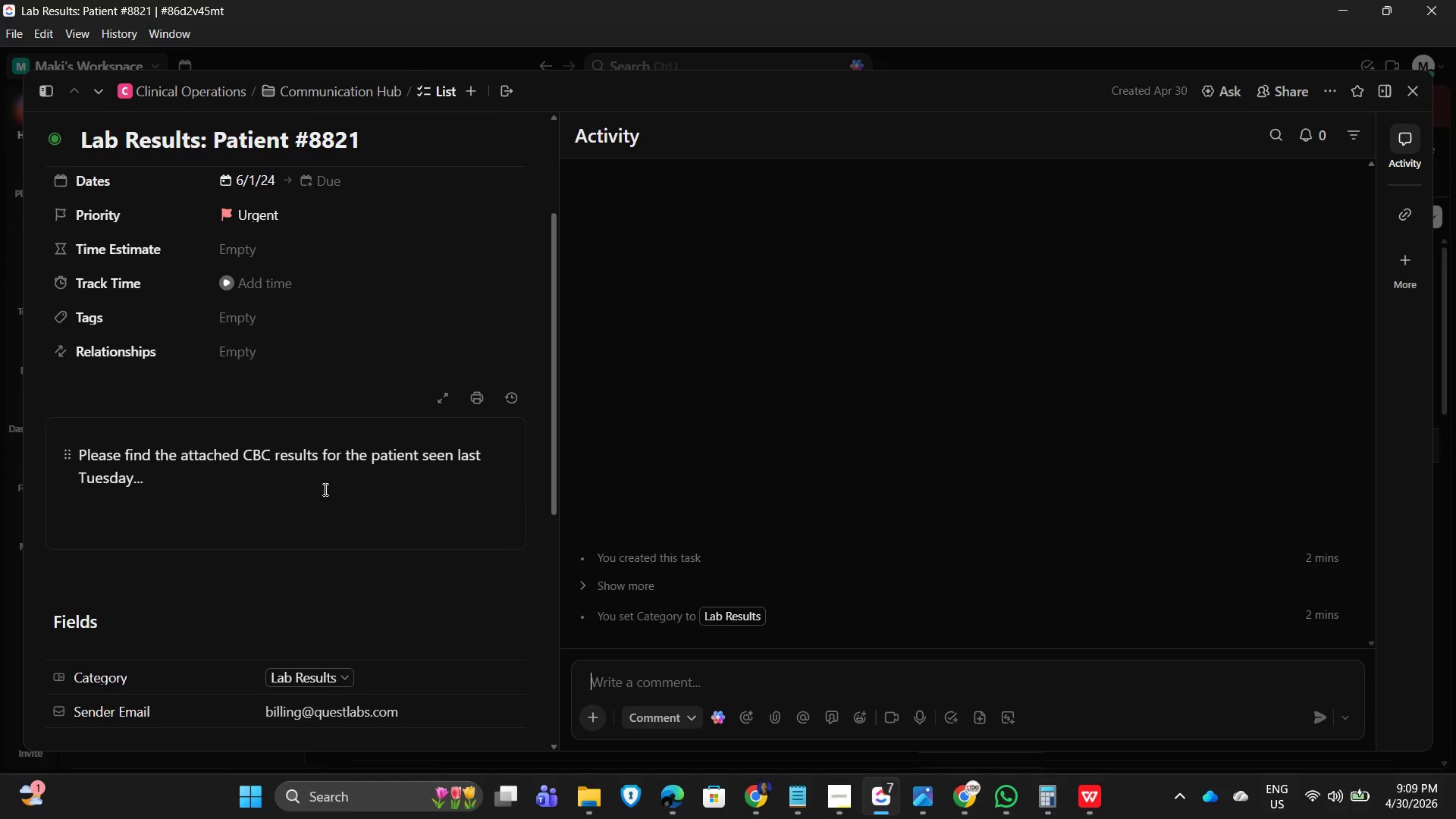 
scroll: coordinate [237, 487], scroll_direction: down, amount: 5.0
 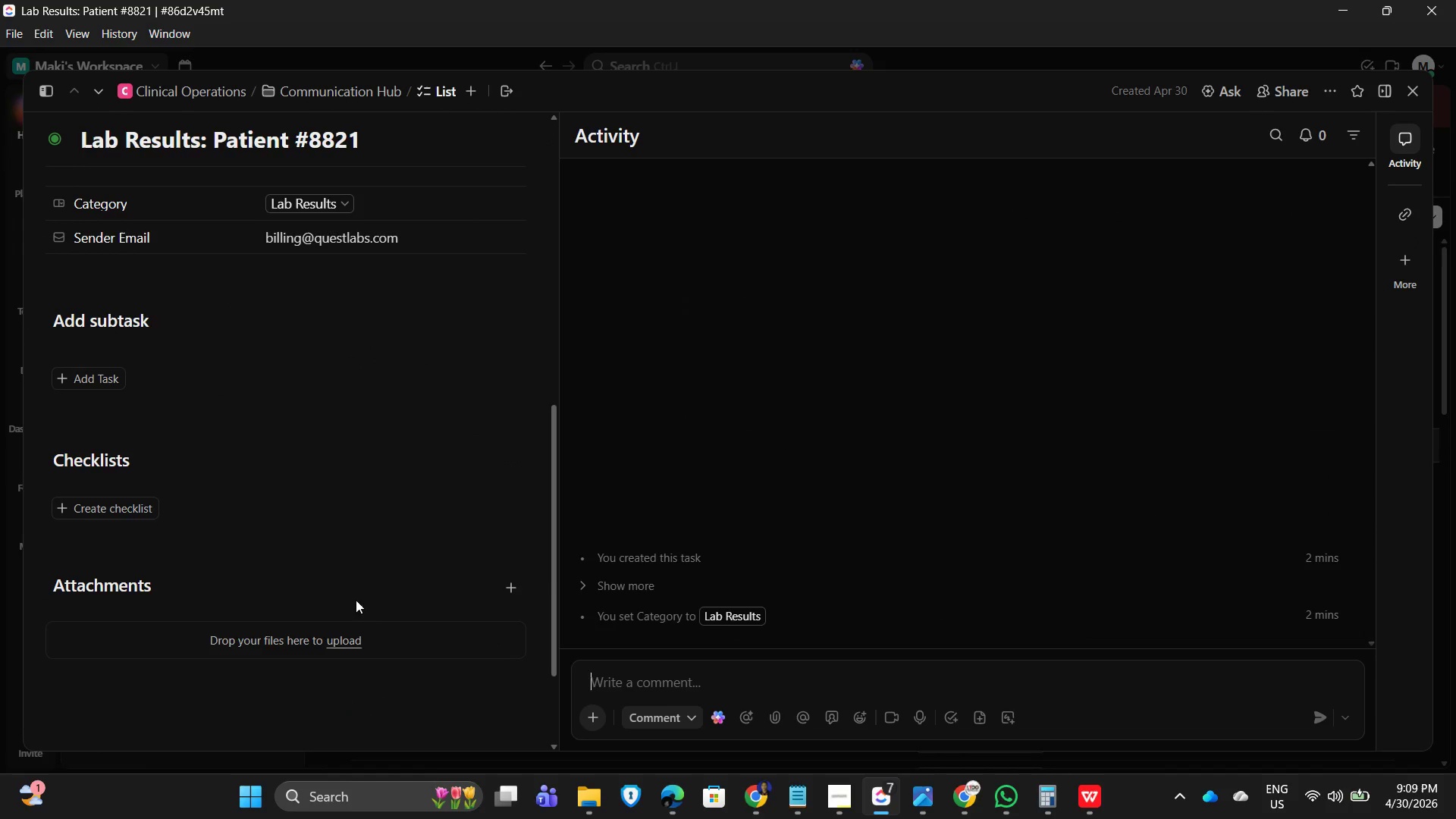 
scroll: coordinate [494, 334], scroll_direction: up, amount: 18.0
 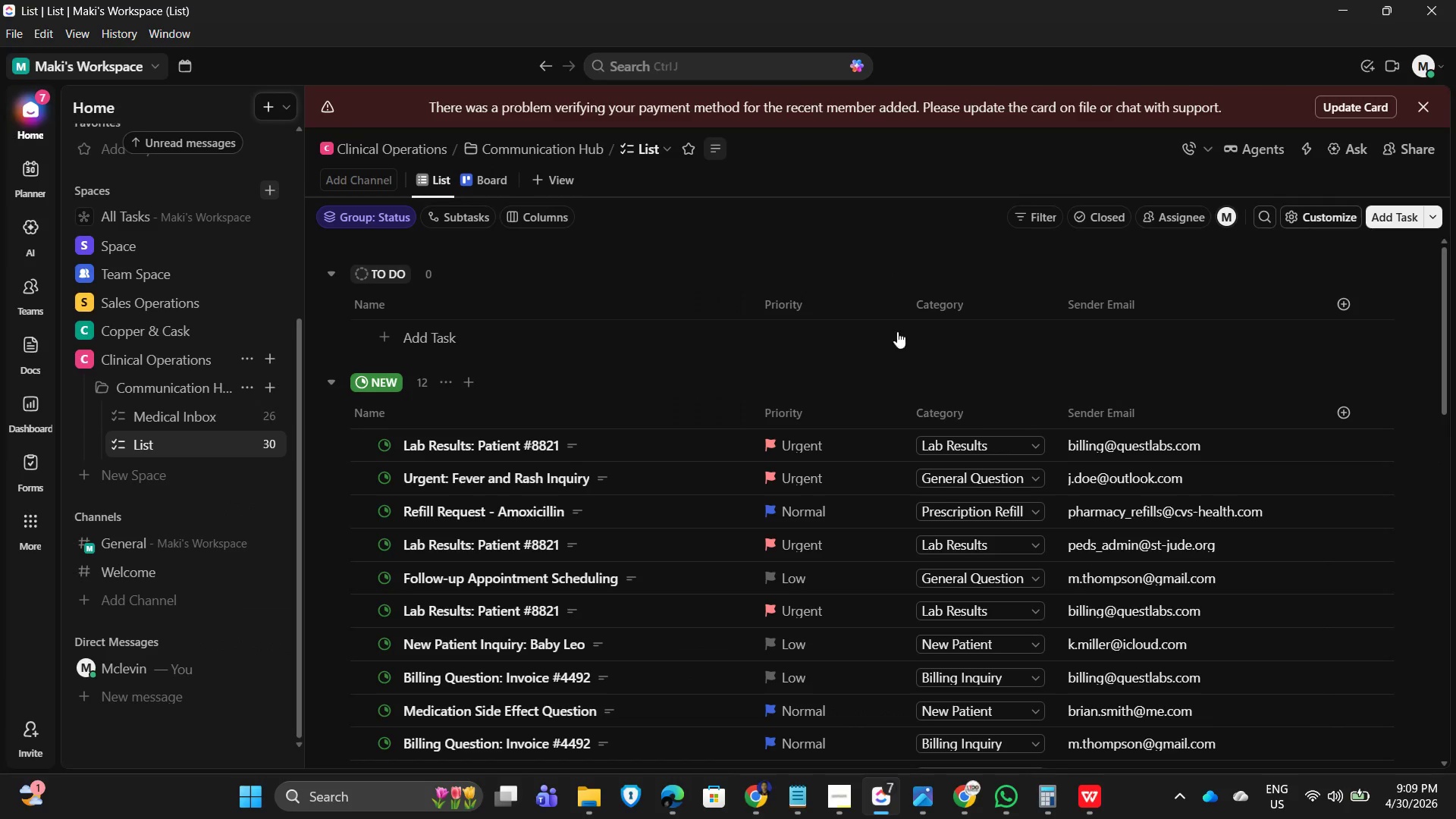 
left_click([795, 235])
 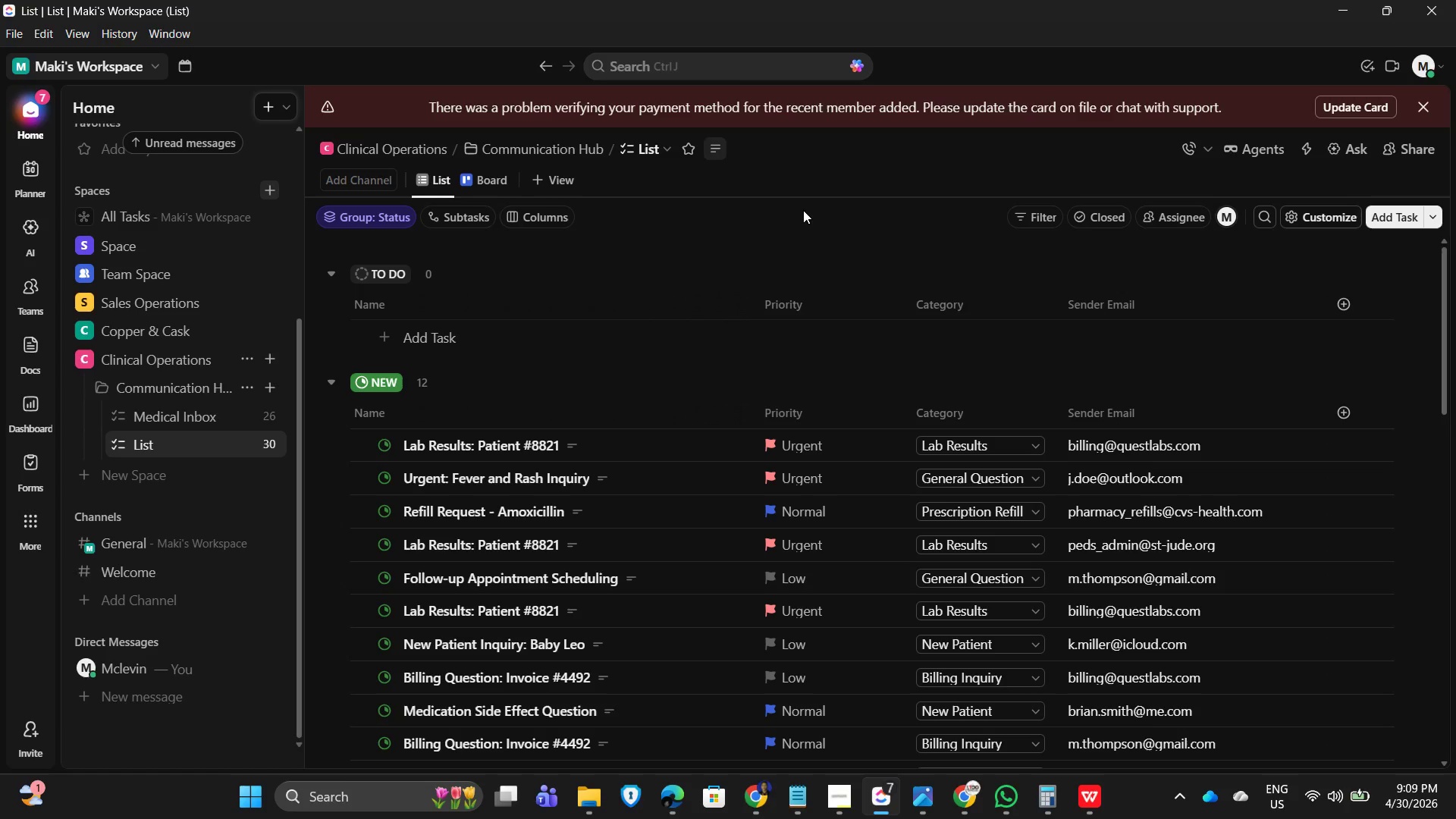 
wait(19.0)
 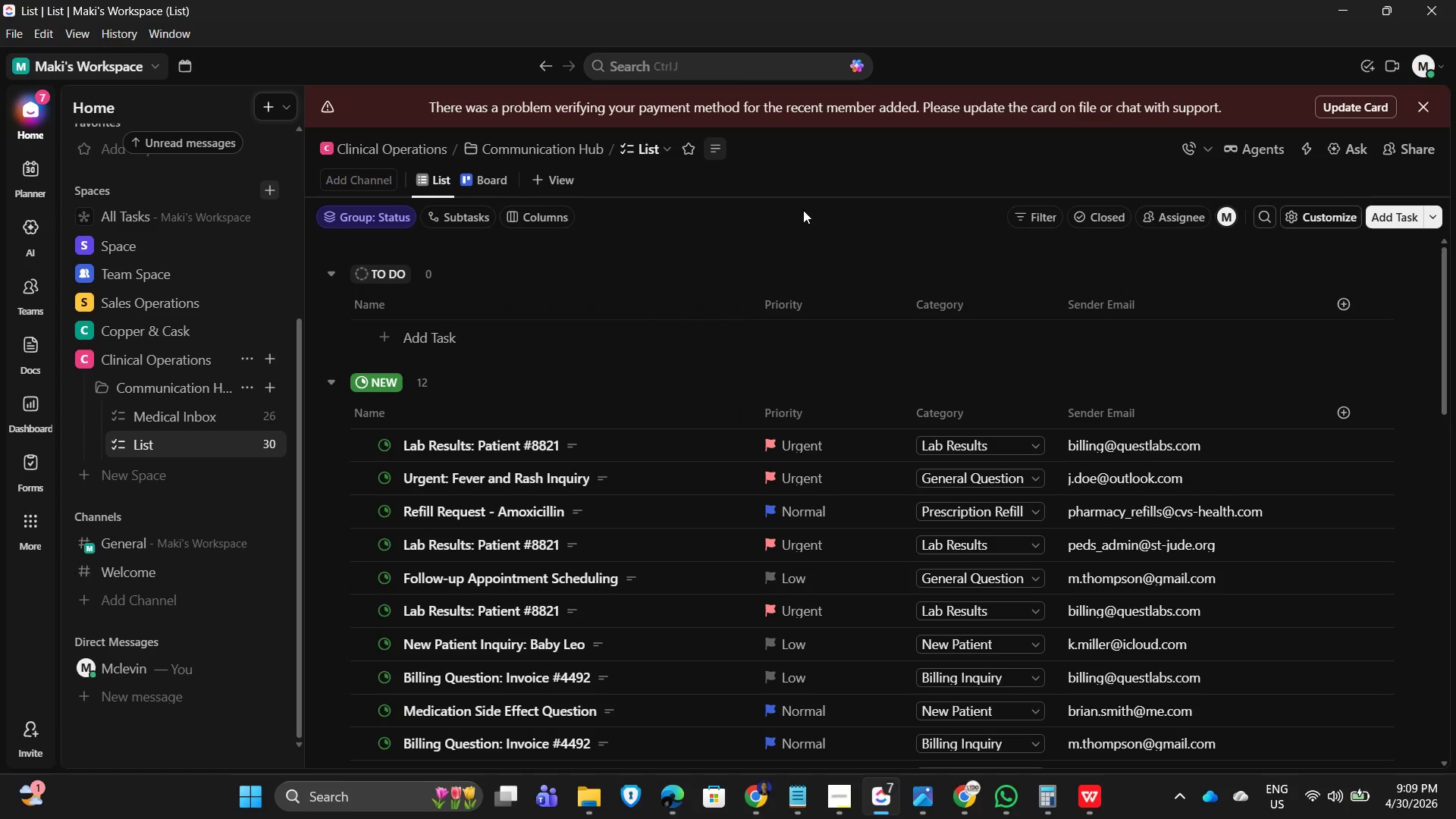 
left_click([1426, 108])
 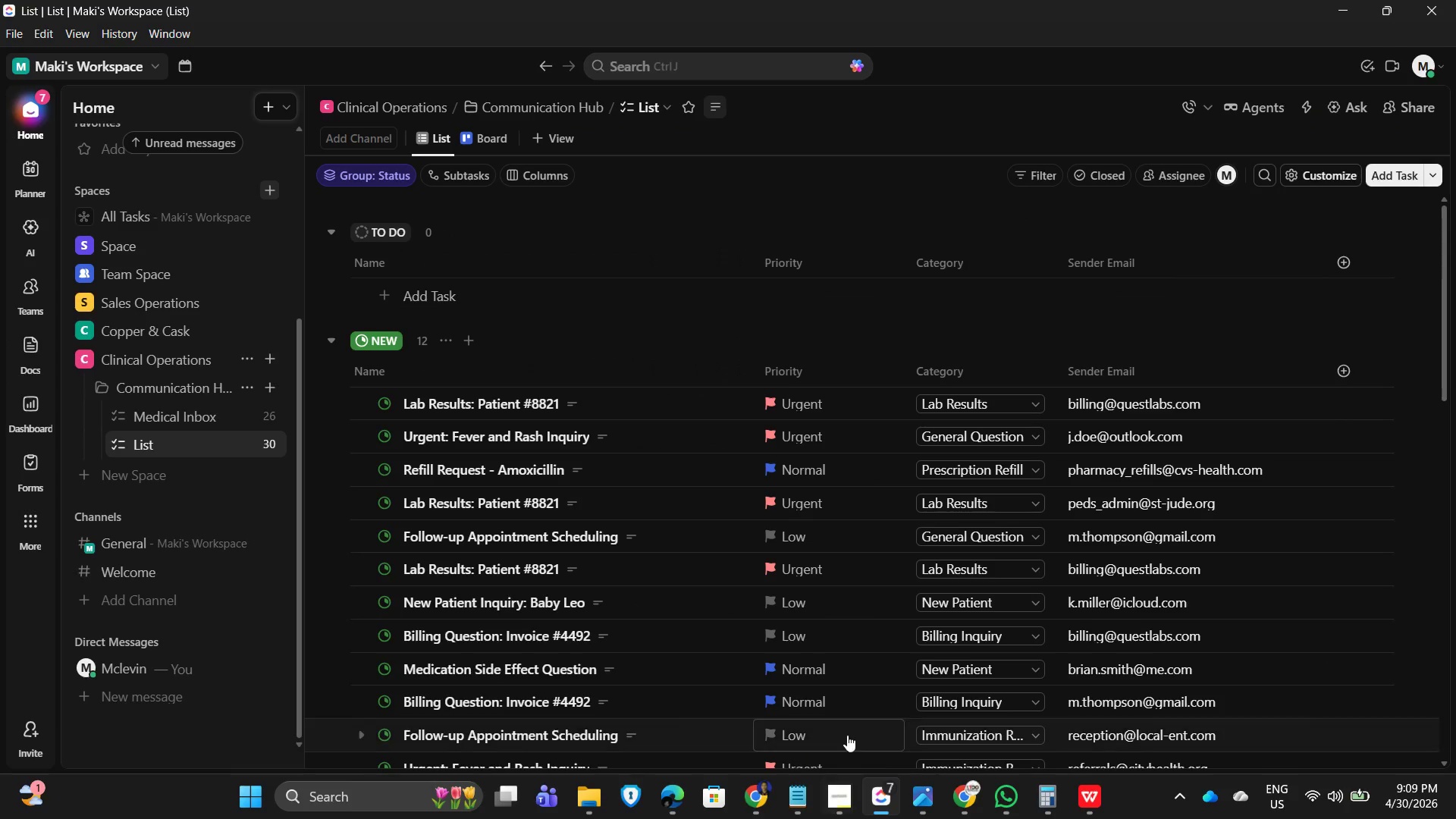 
left_click([849, 804])
 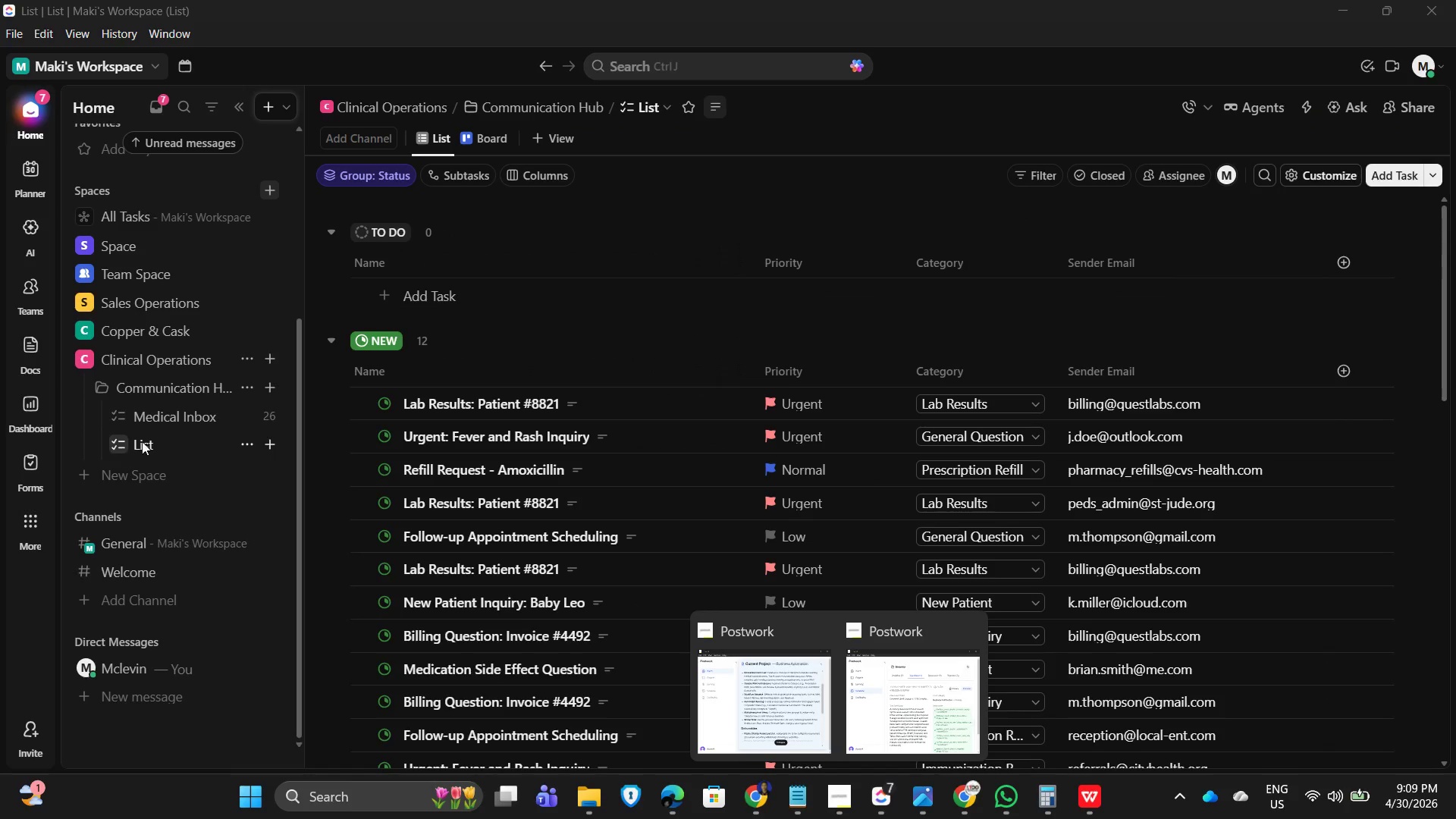 
left_click([249, 414])
 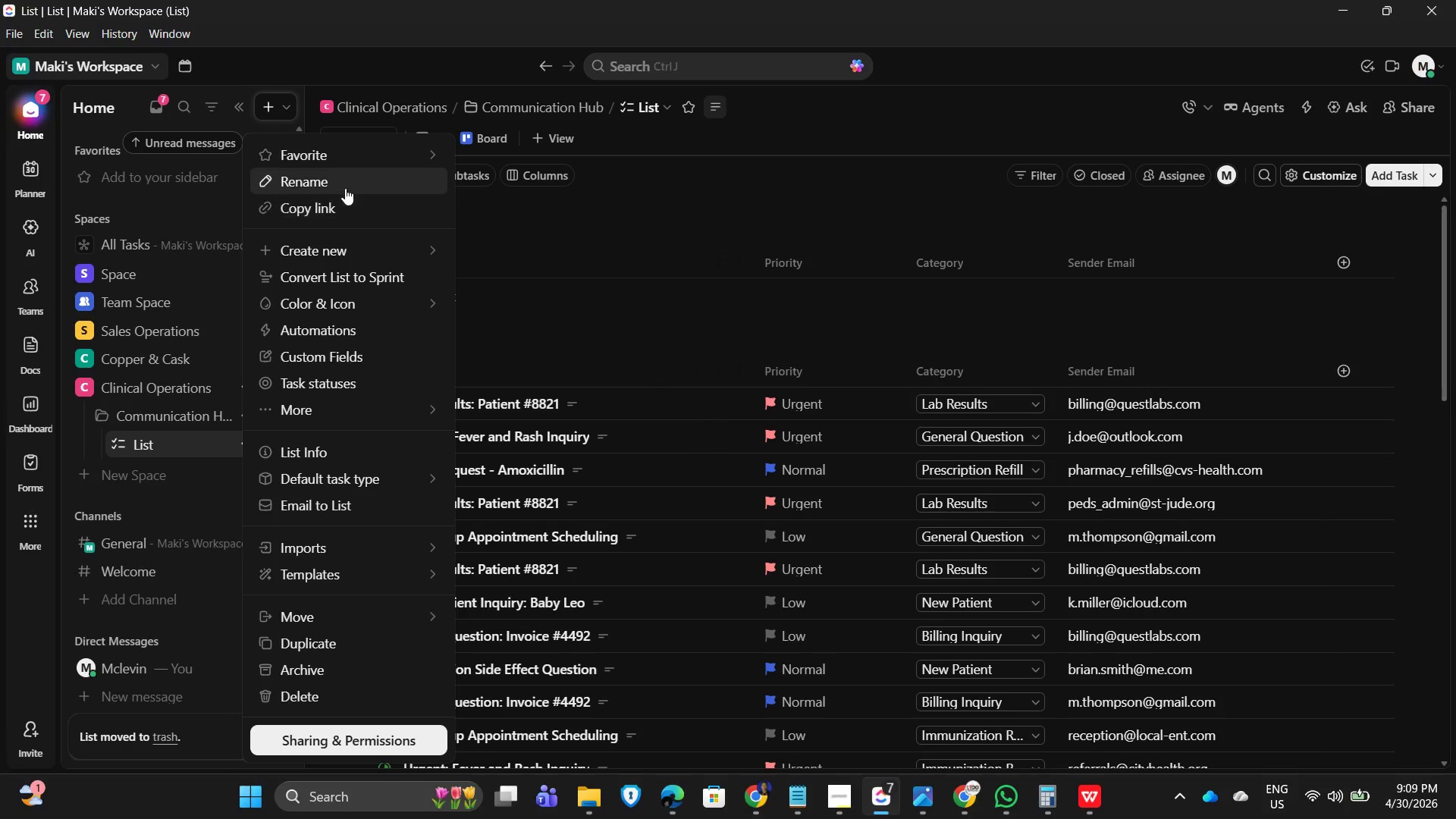 
wait(6.53)
 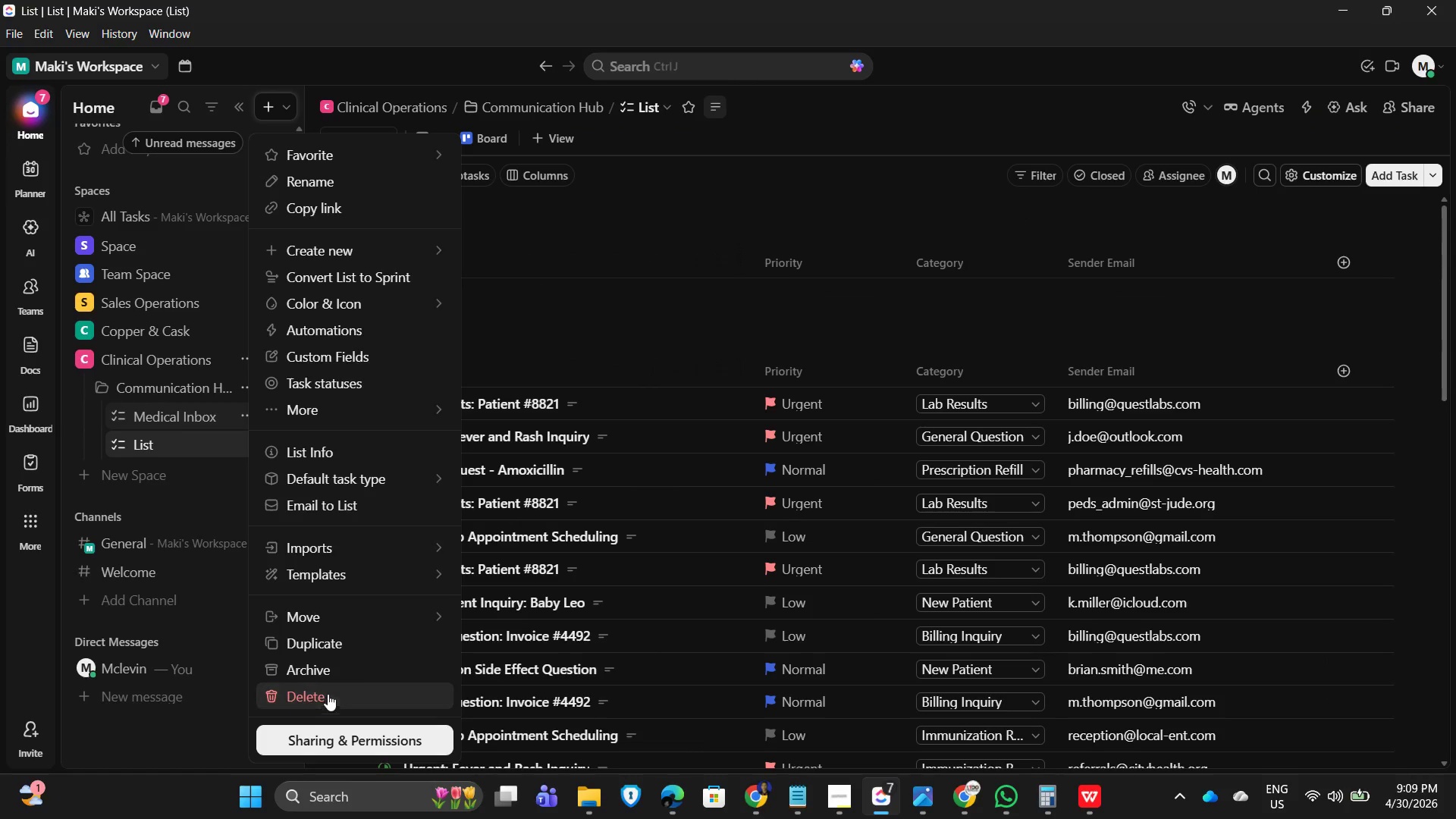 
key(Backspace)
key(Backspace)
key(Backspace)
key(Backspace)
key(Backspace)
type(Medical Inbox)
 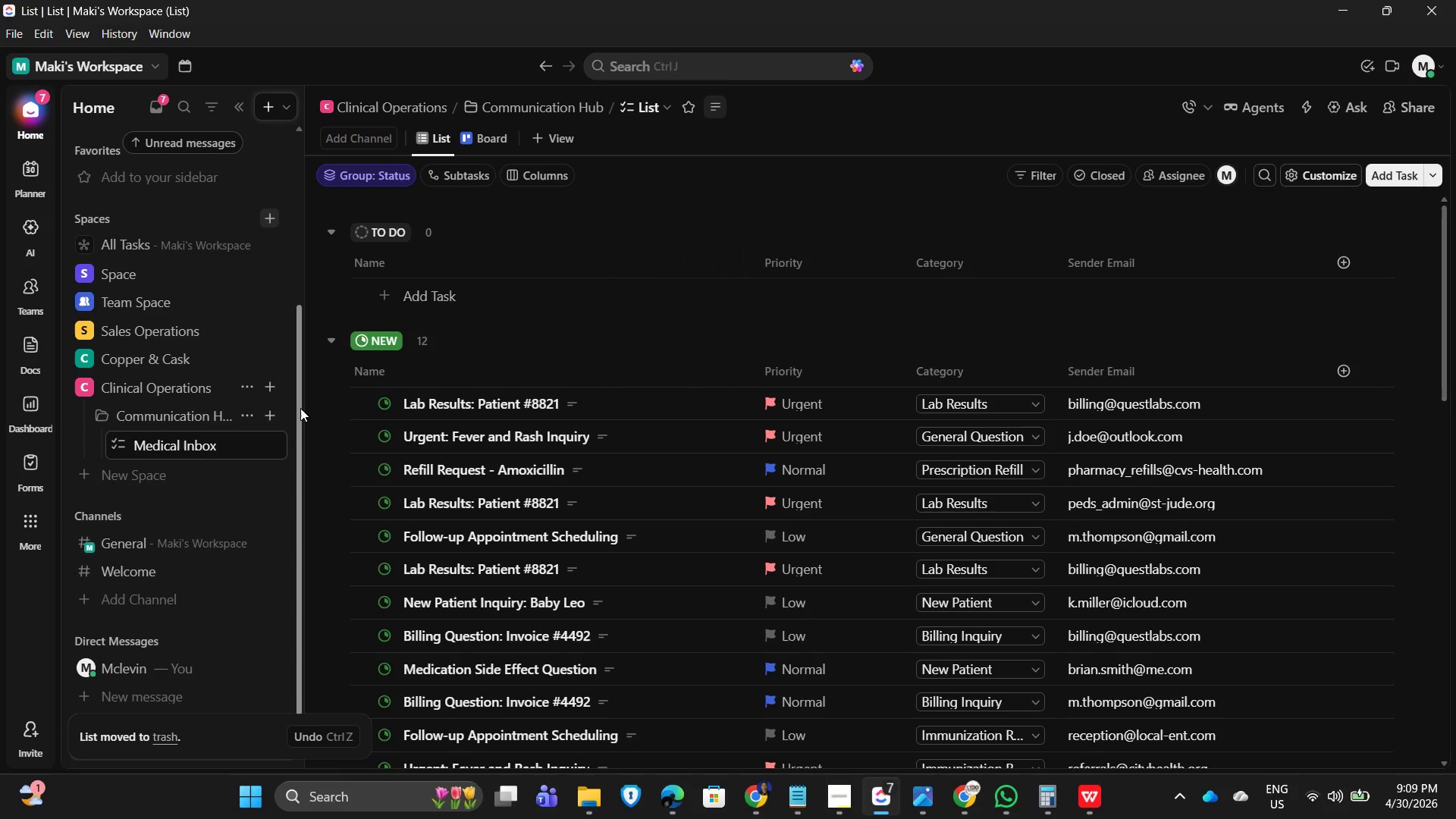 
key(Enter)
 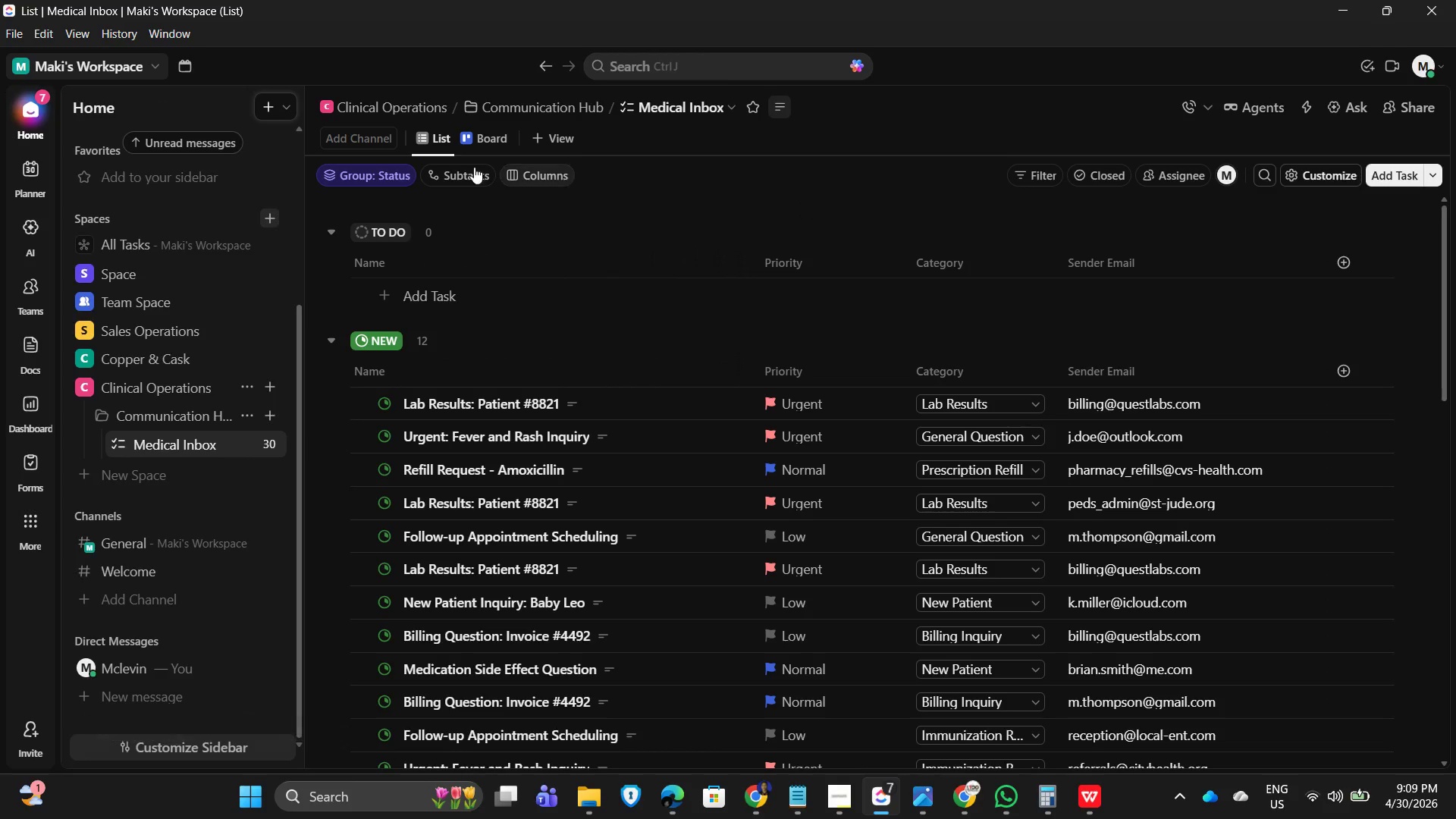 
left_click([238, 99])
 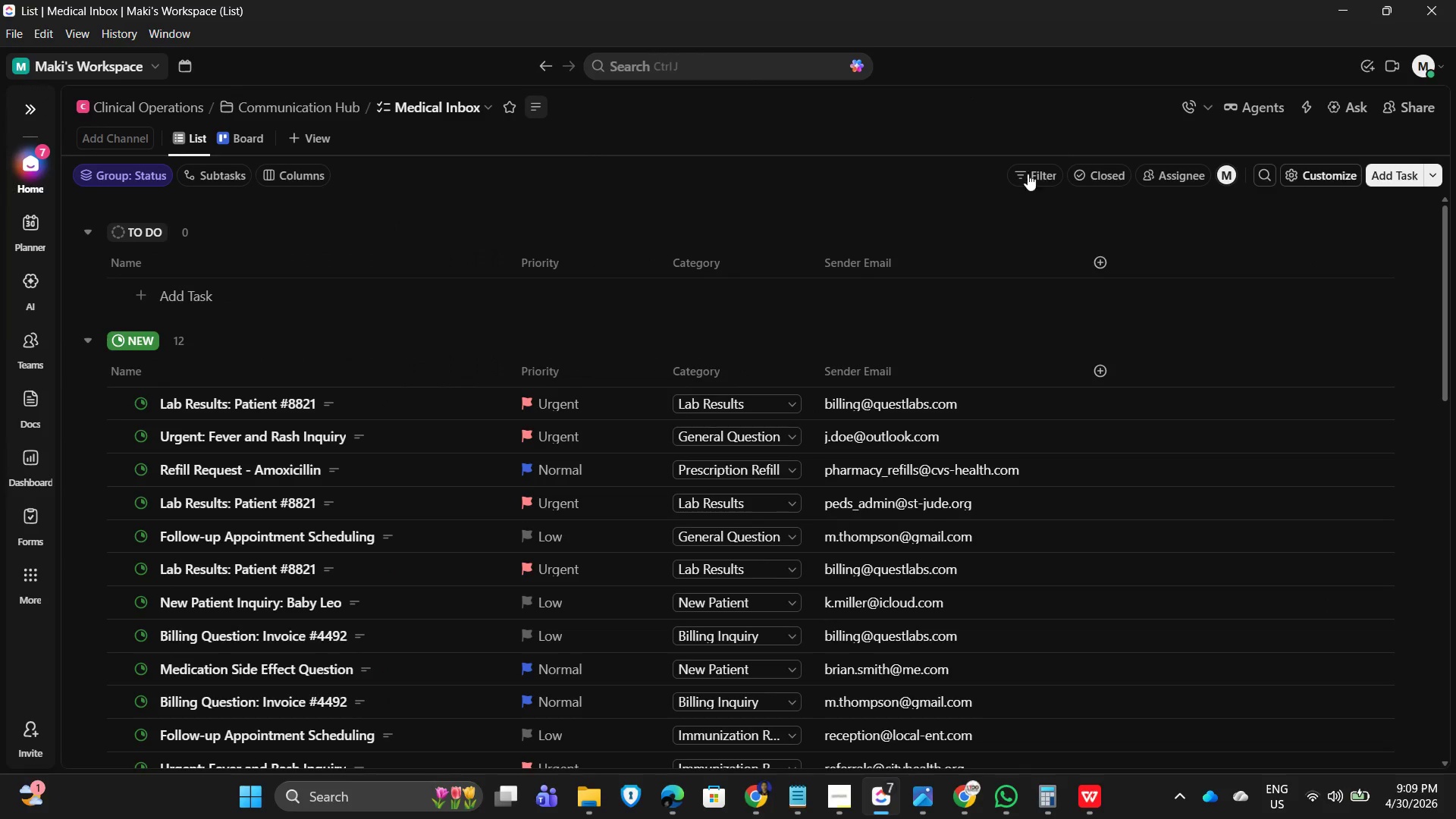 
scroll: coordinate [917, 486], scroll_direction: down, amount: 11.0
 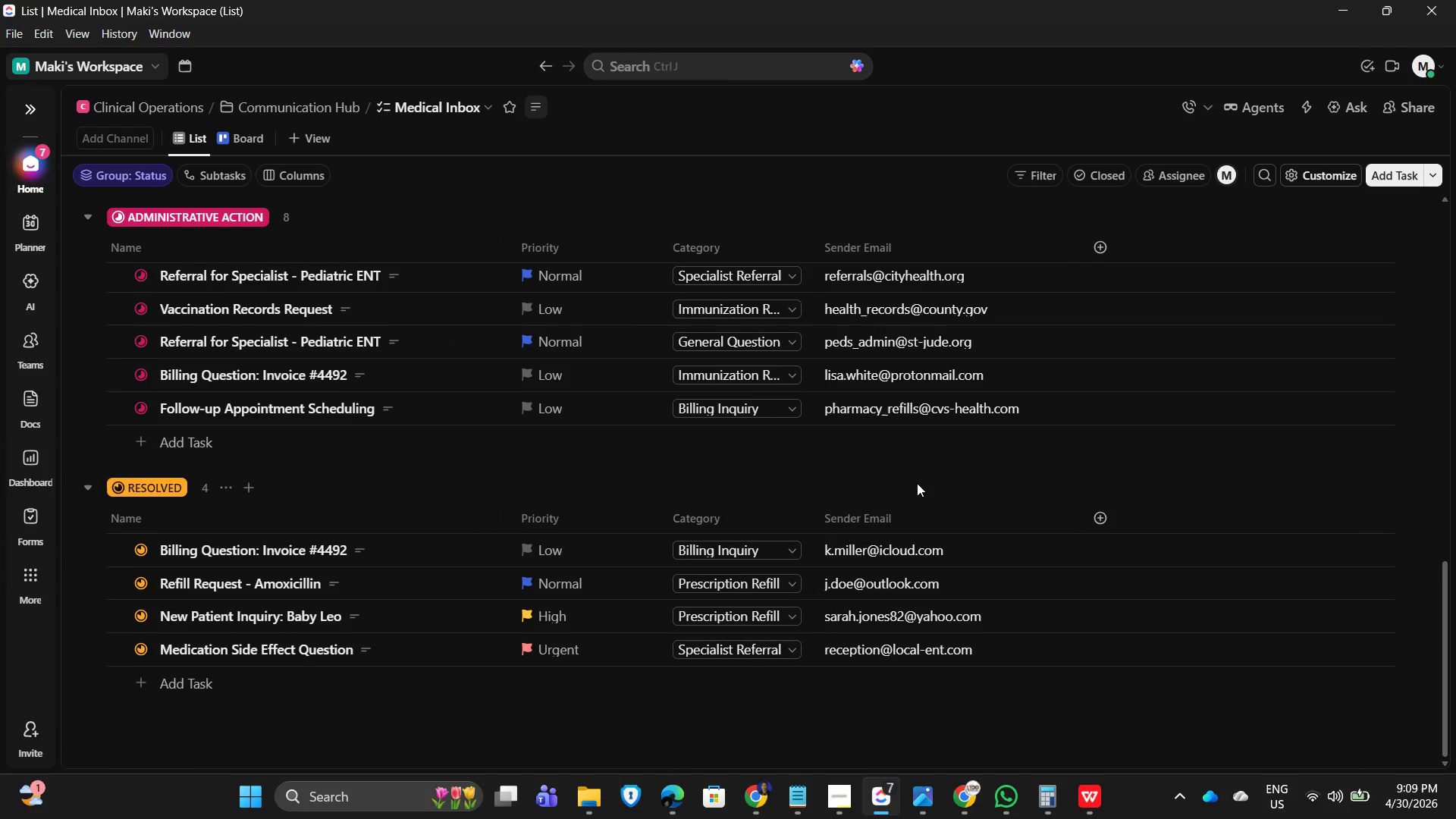 
scroll: coordinate [963, 433], scroll_direction: up, amount: 21.0
 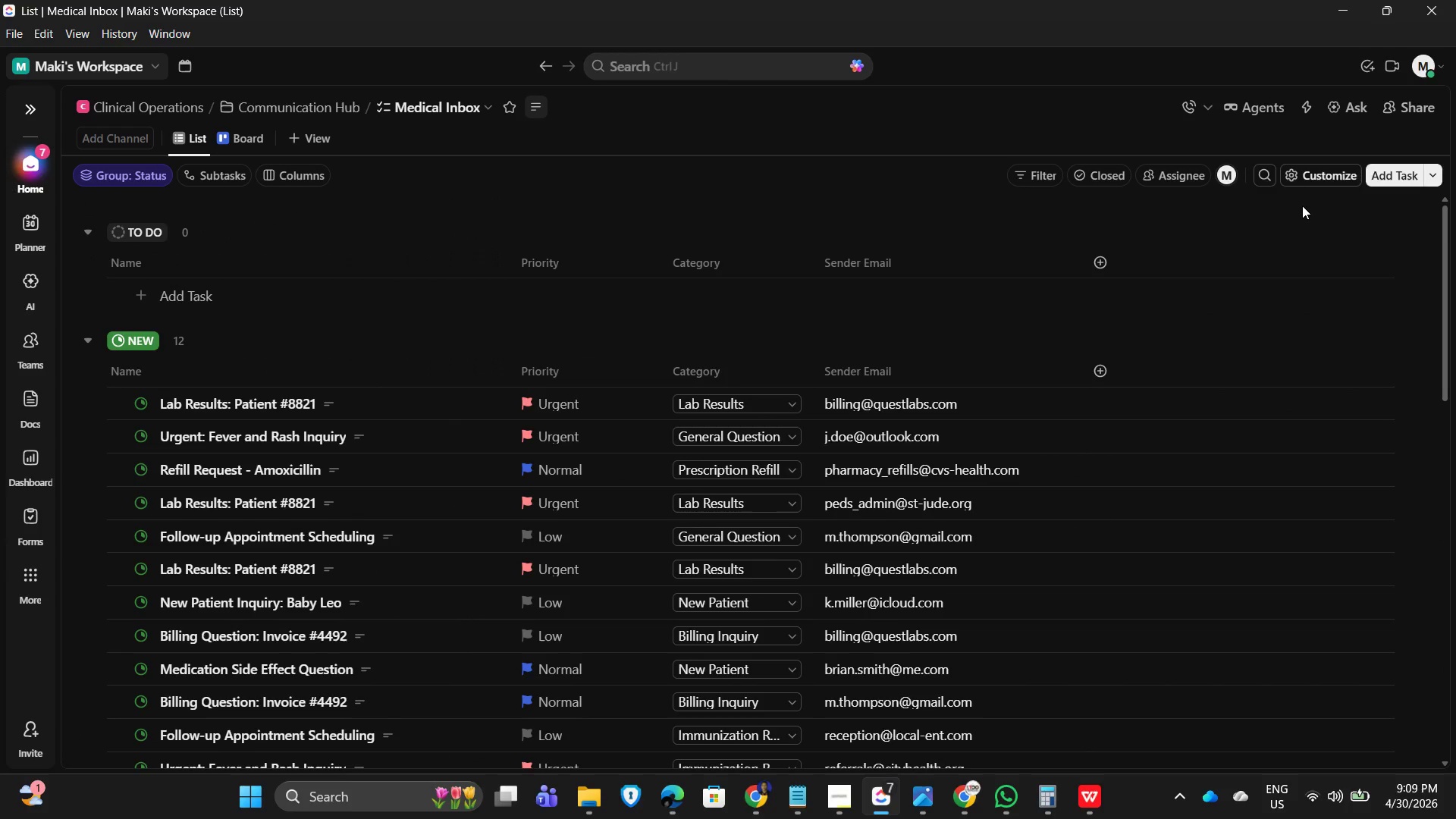 
wait(8.8)
 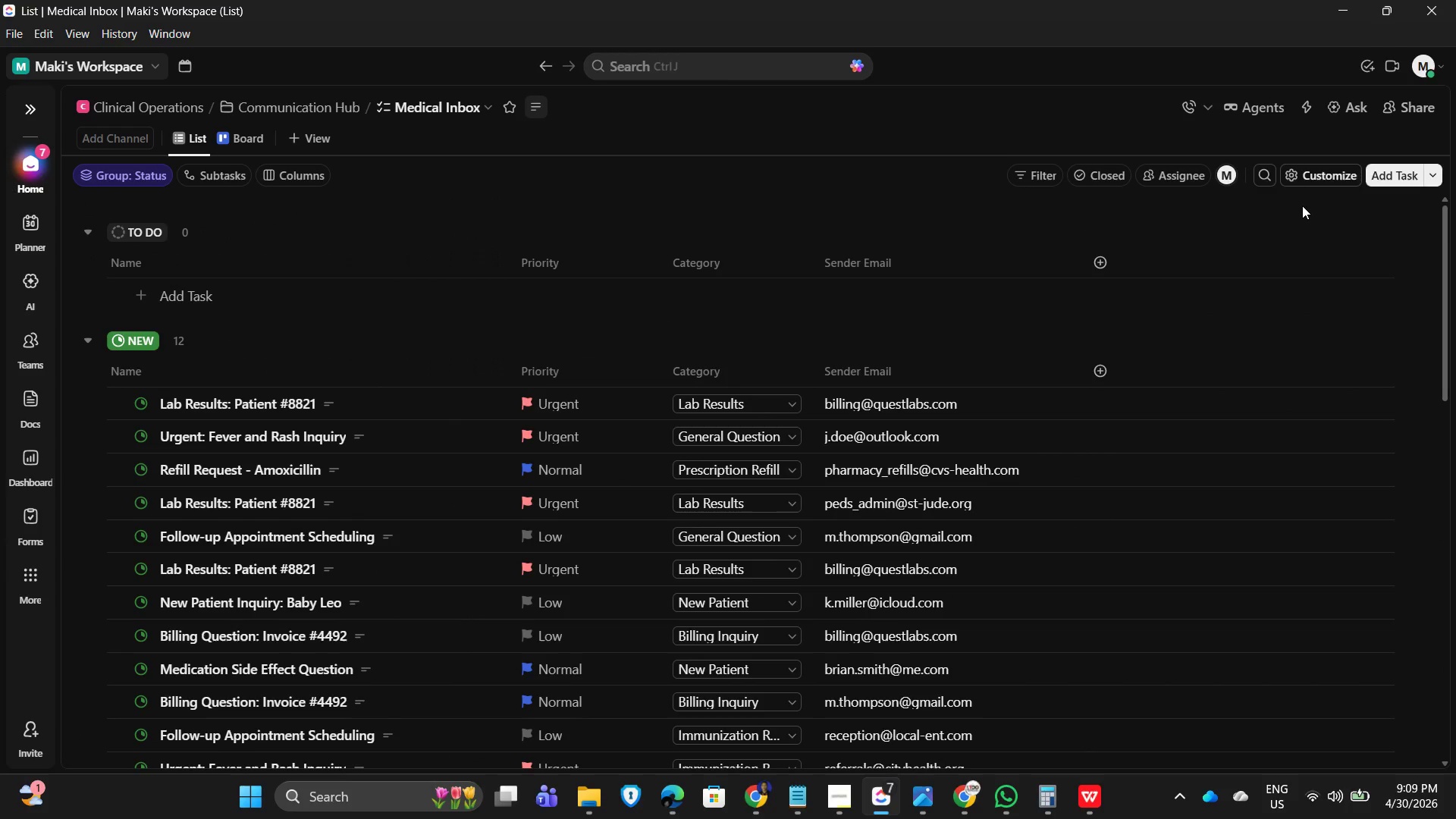 
left_click([767, 695])